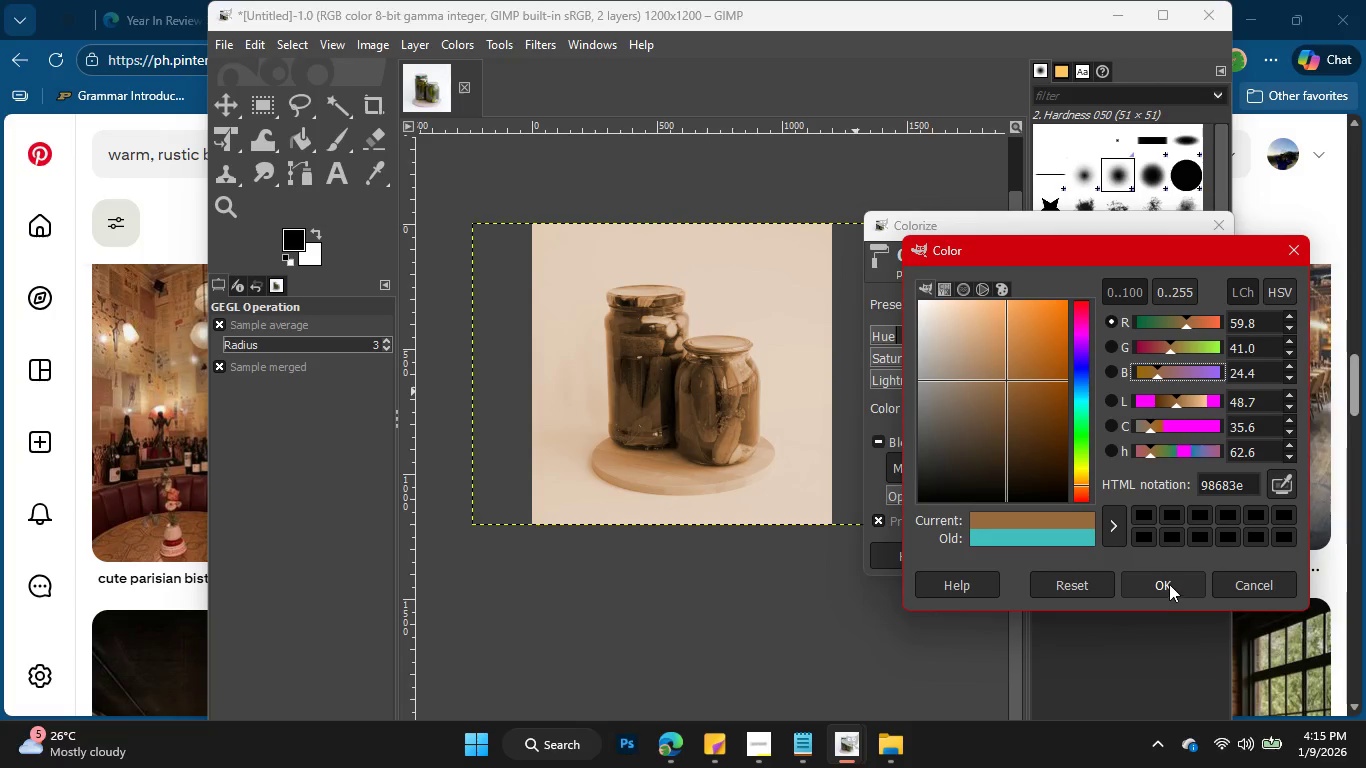 
left_click([1169, 578])
 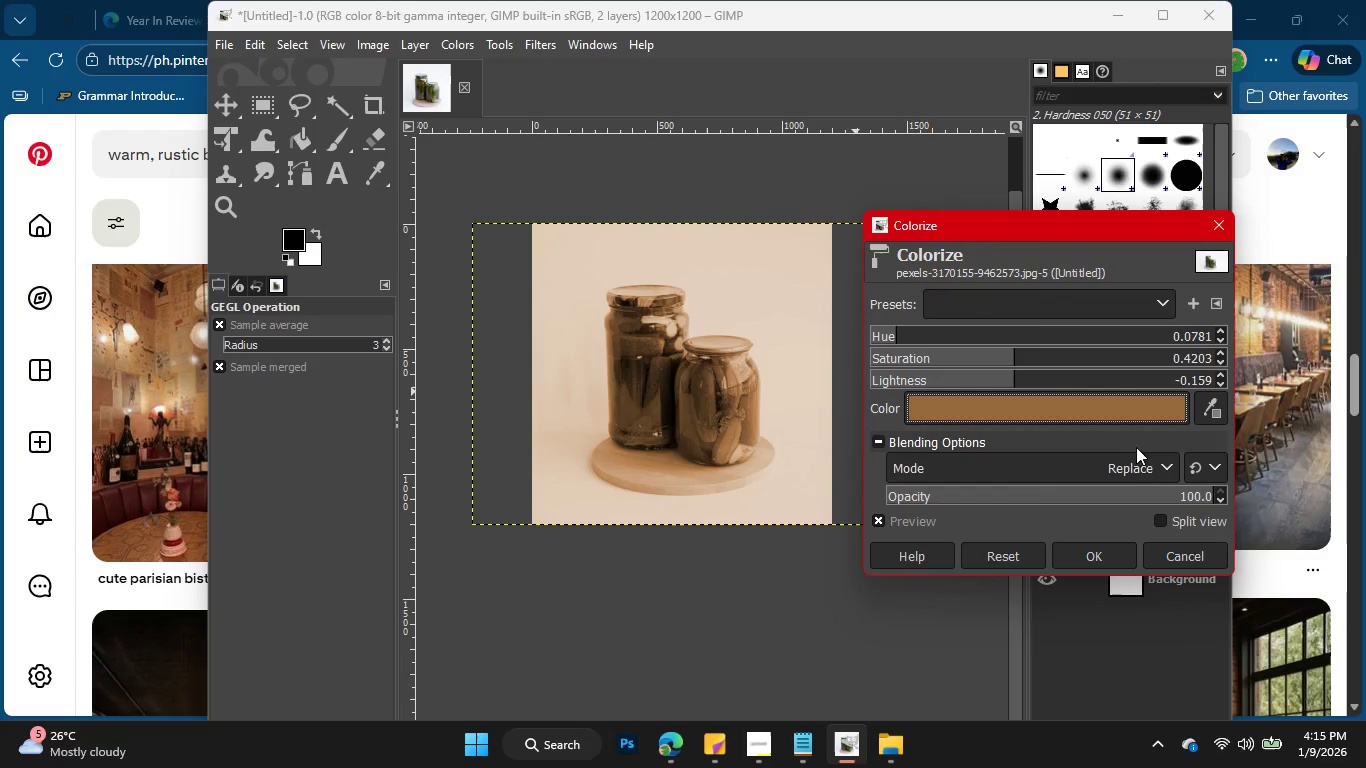 
left_click([1142, 471])
 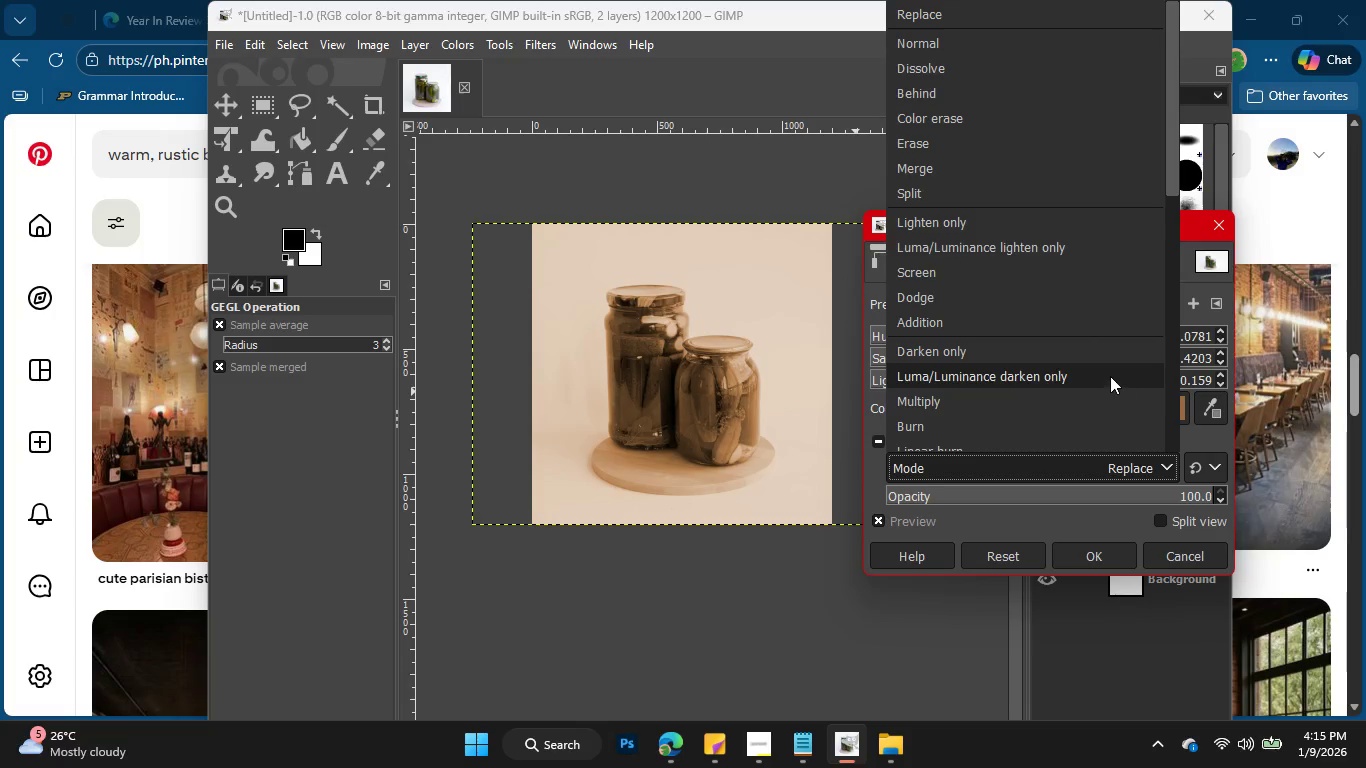 
left_click([1092, 393])
 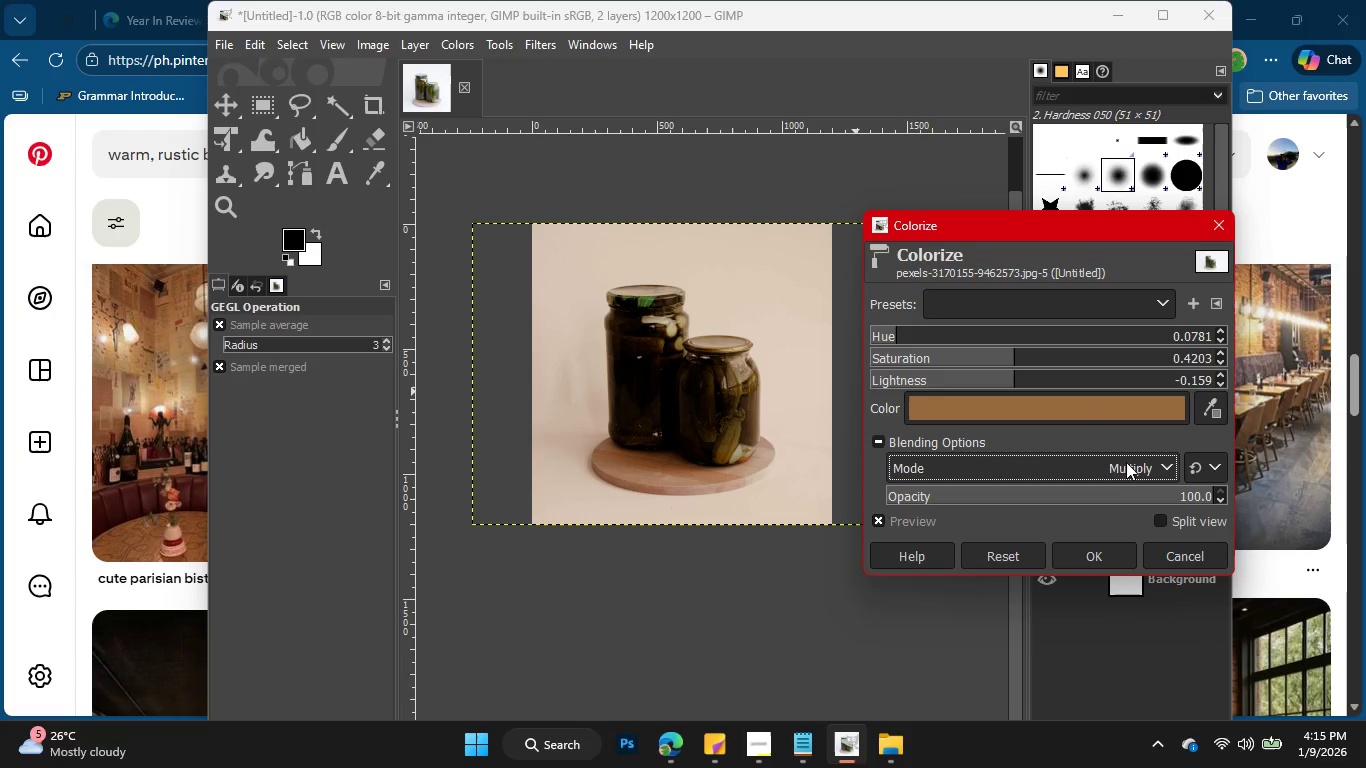 
left_click([1127, 465])
 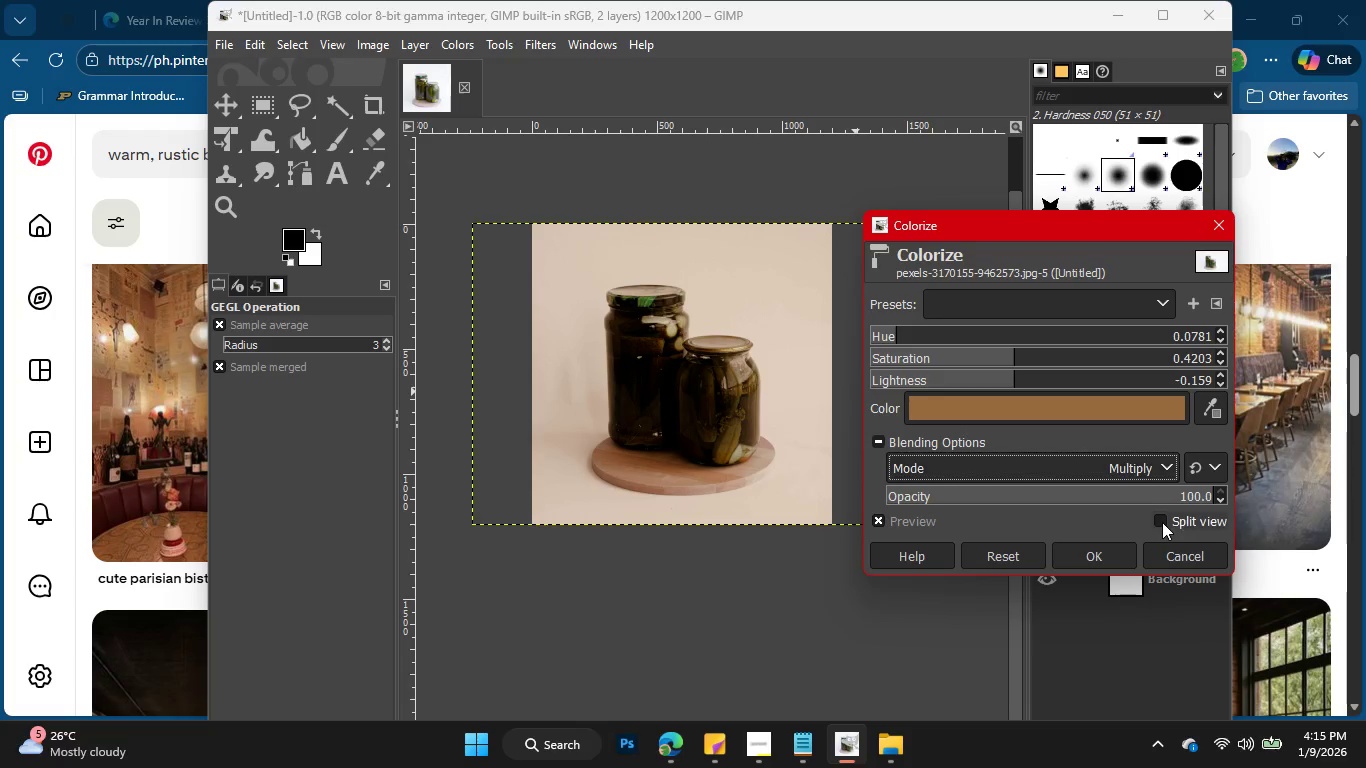 
double_click([1162, 524])
 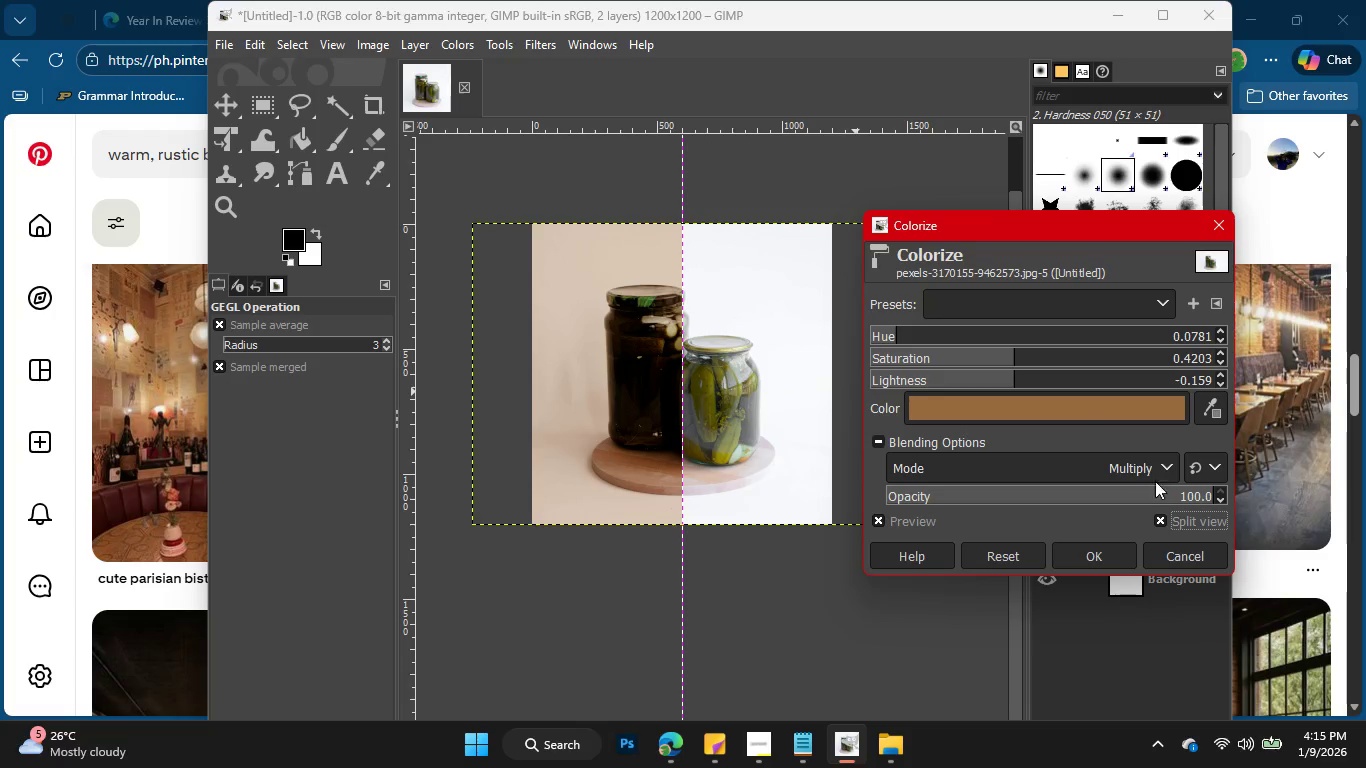 
left_click([1155, 475])
 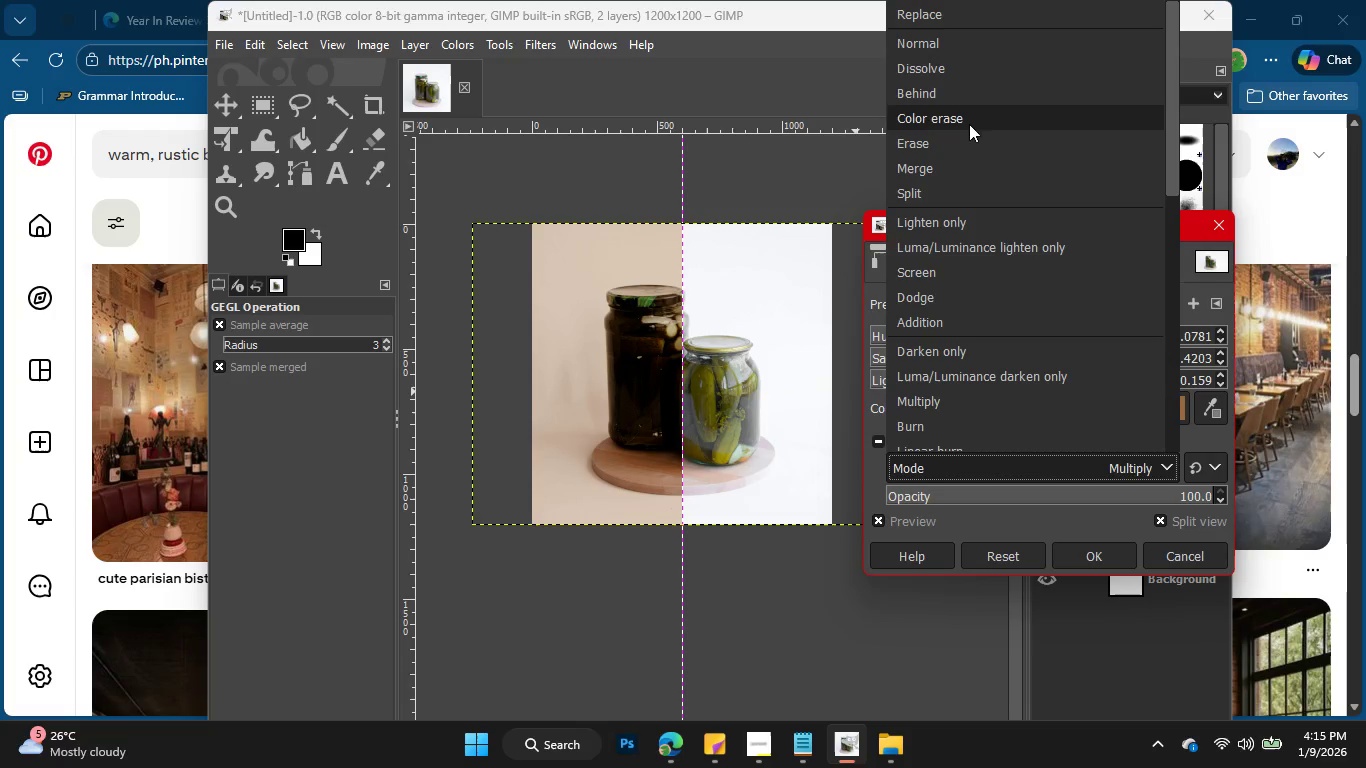 
left_click([962, 91])
 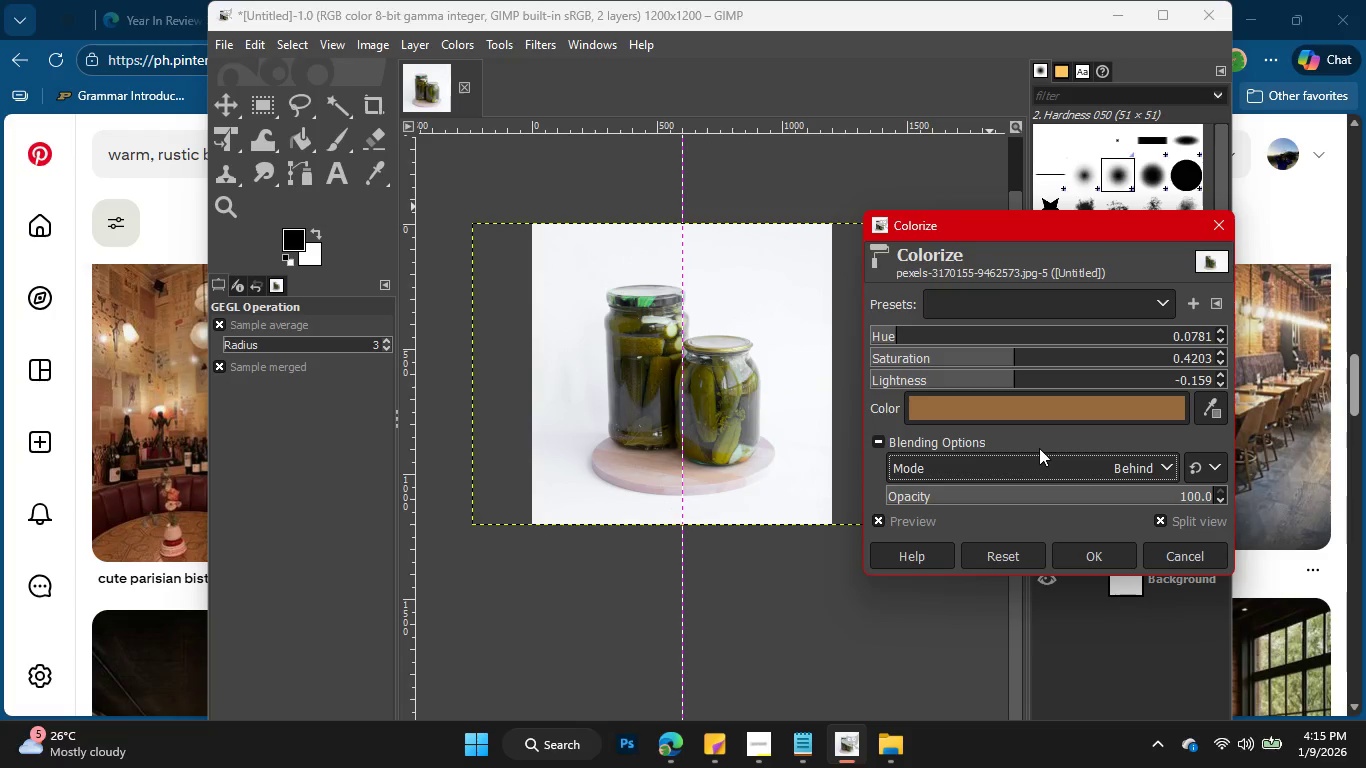 
left_click([1038, 467])
 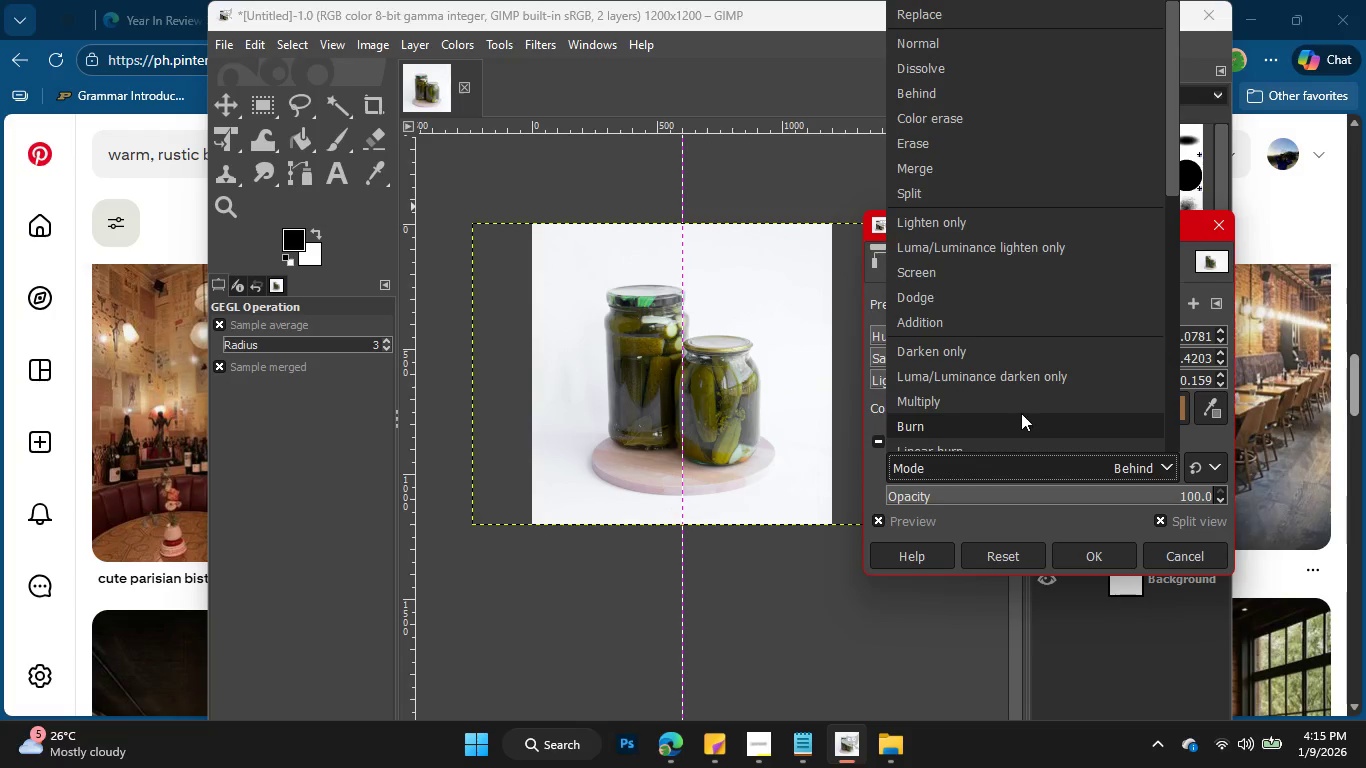 
left_click([1021, 394])
 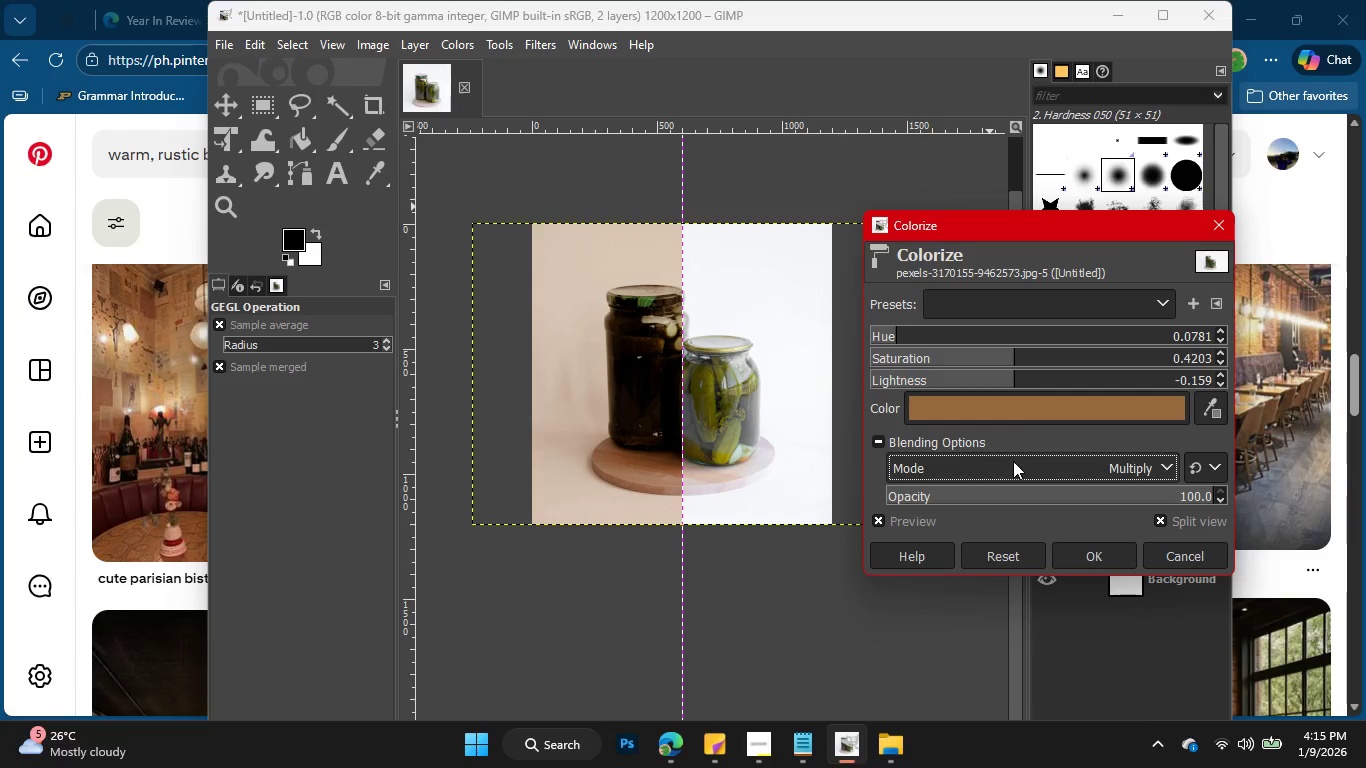 
left_click([1013, 461])
 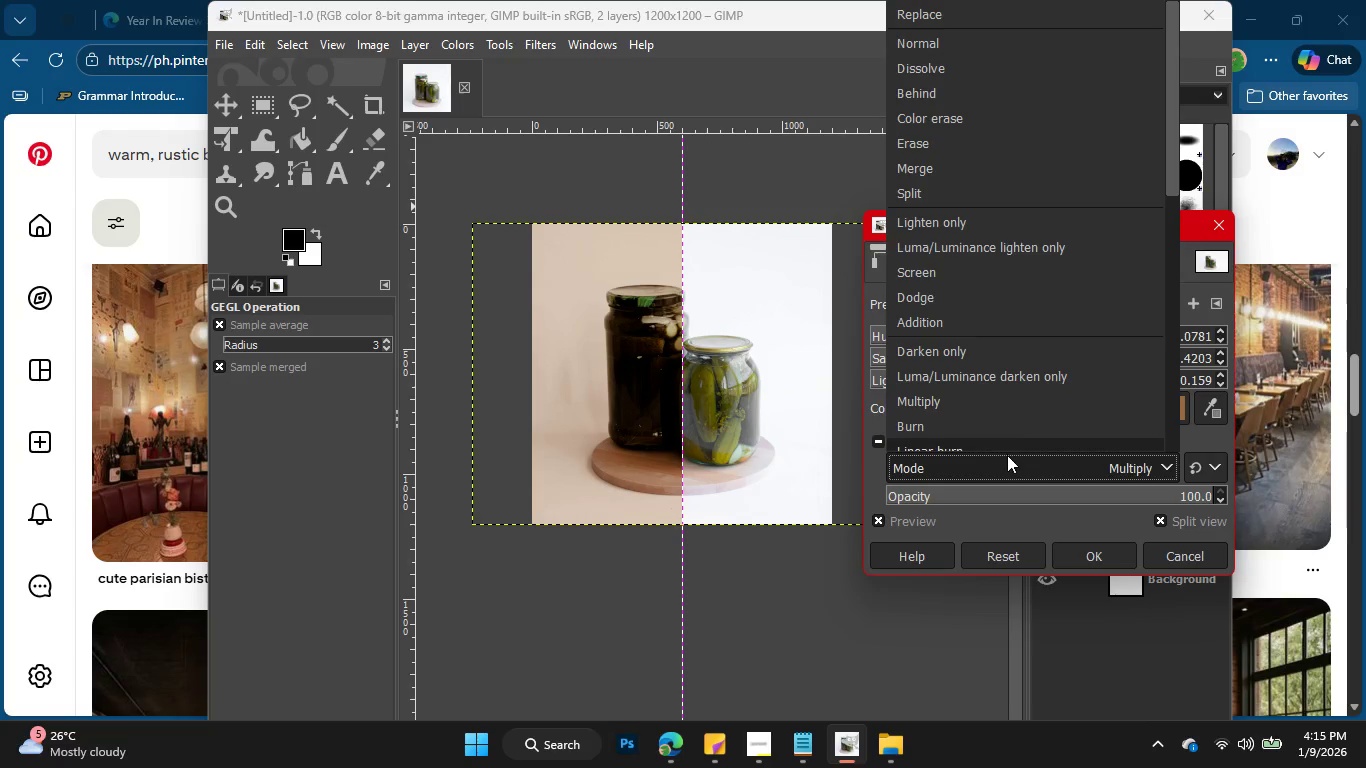 
scroll: coordinate [978, 403], scroll_direction: down, amount: 8.0
 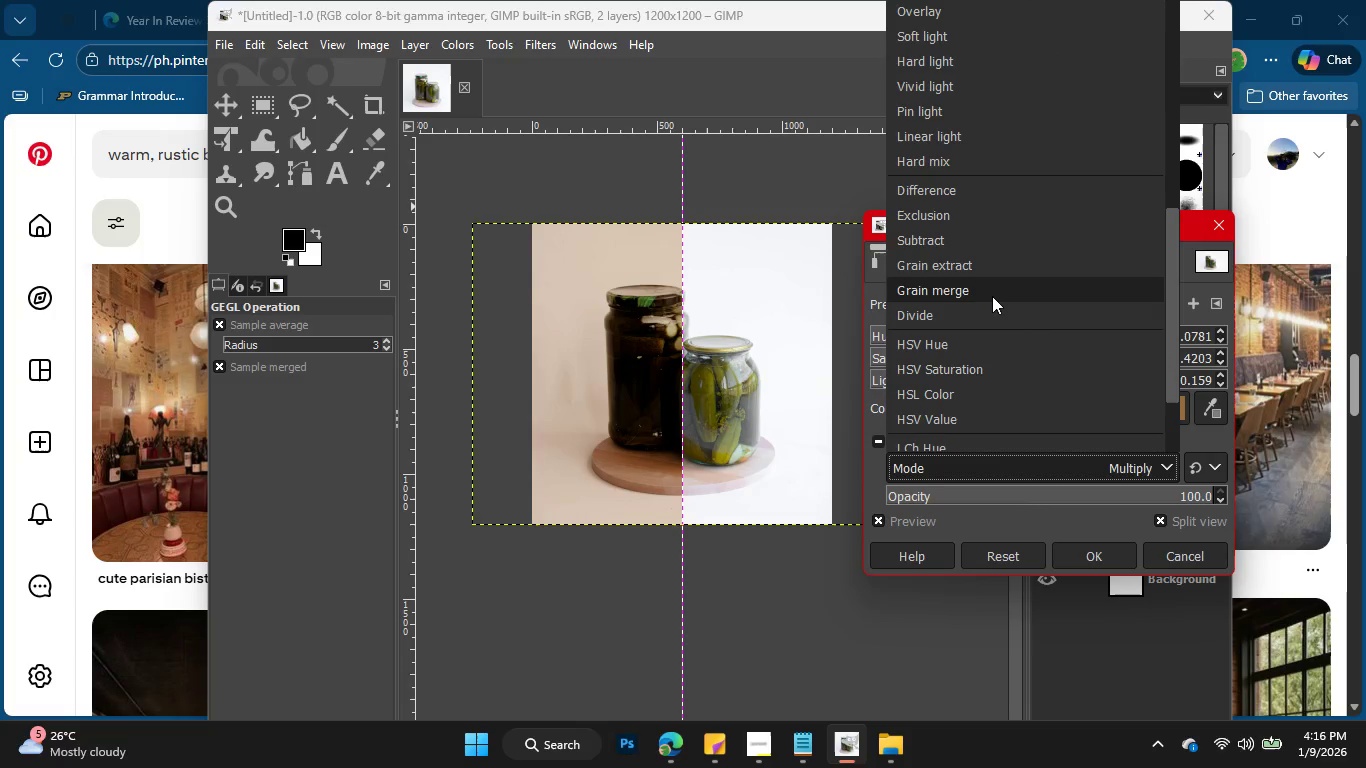 
left_click([992, 296])
 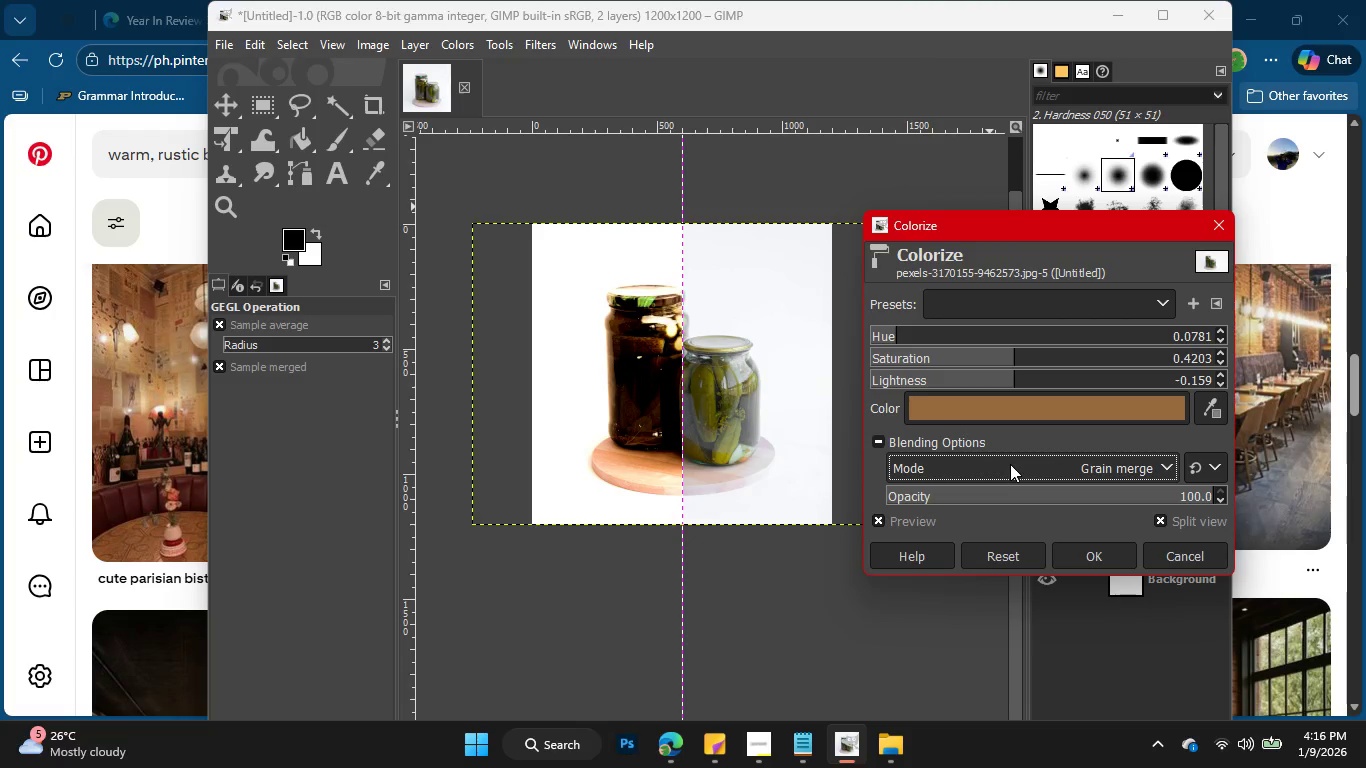 
wait(6.3)
 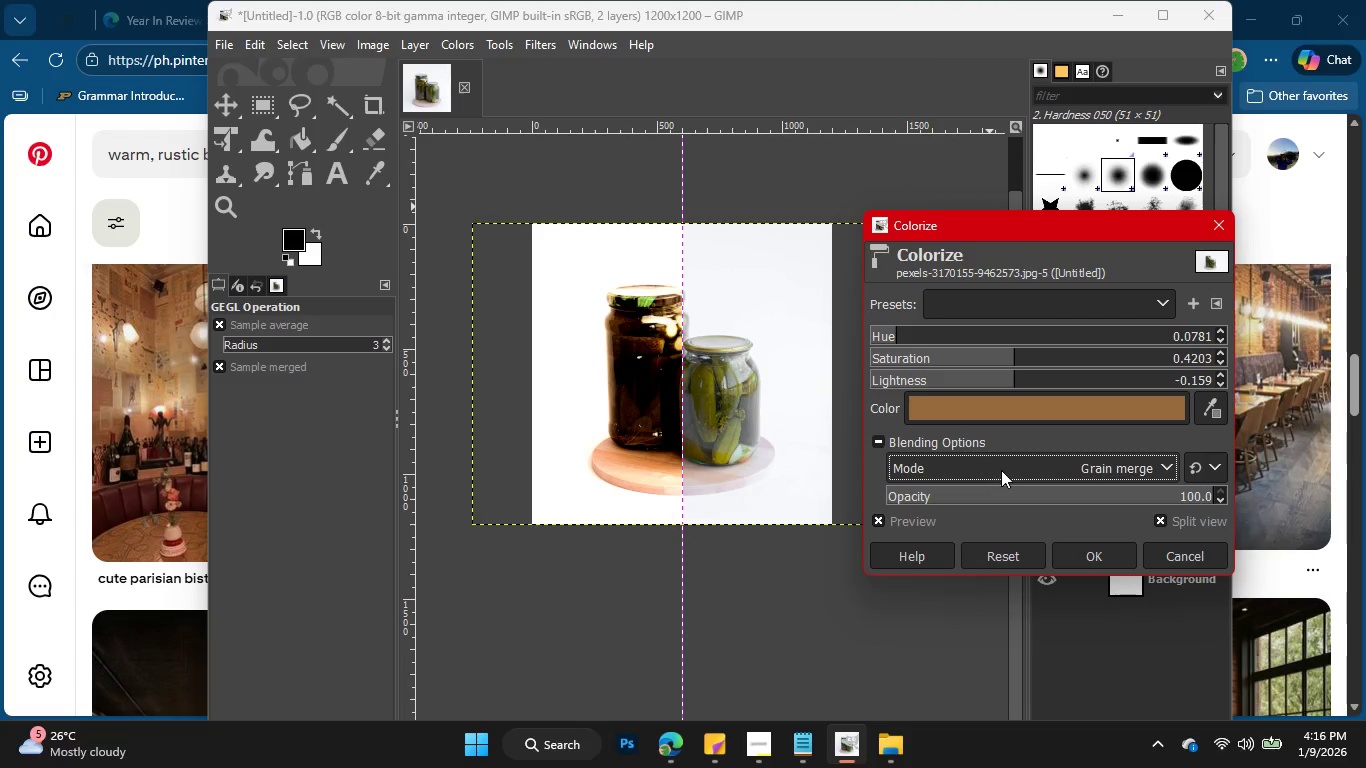 
left_click([1219, 492])
 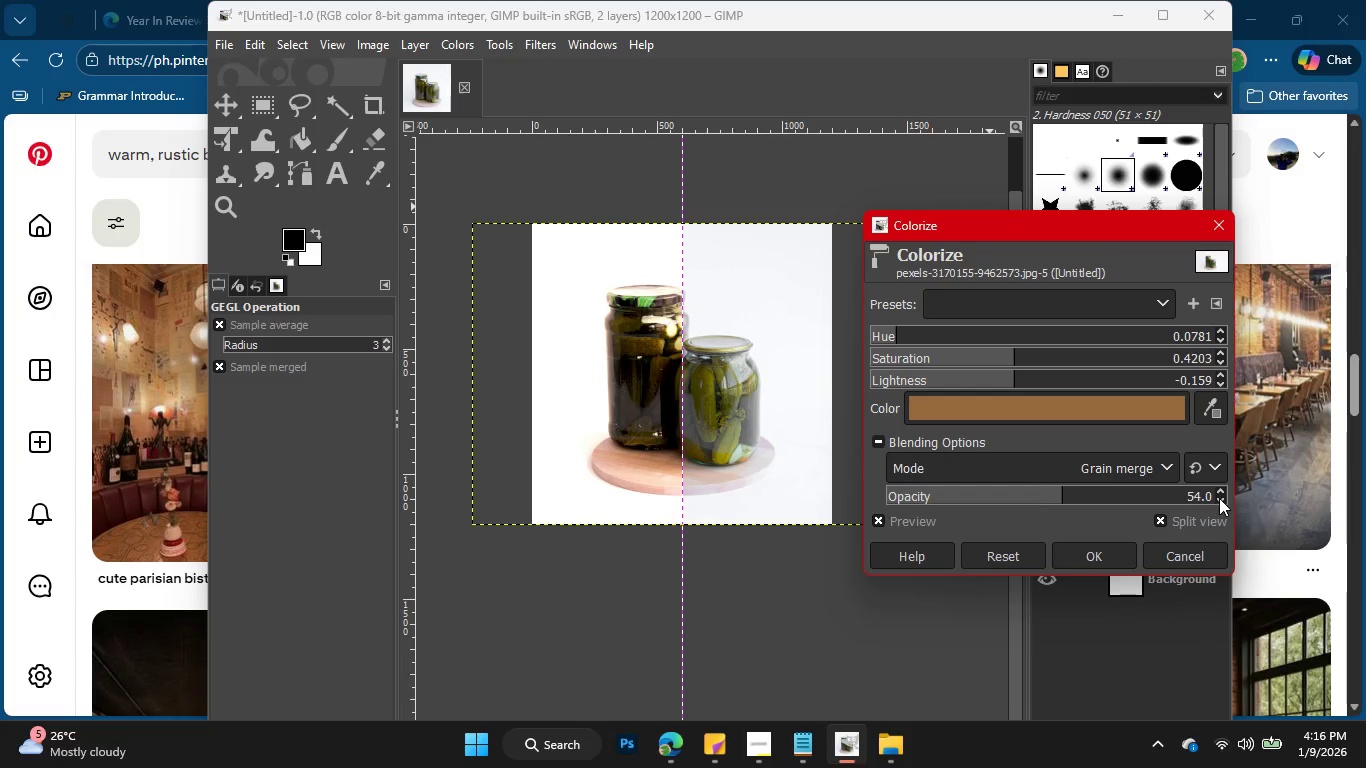 
left_click([1219, 498])
 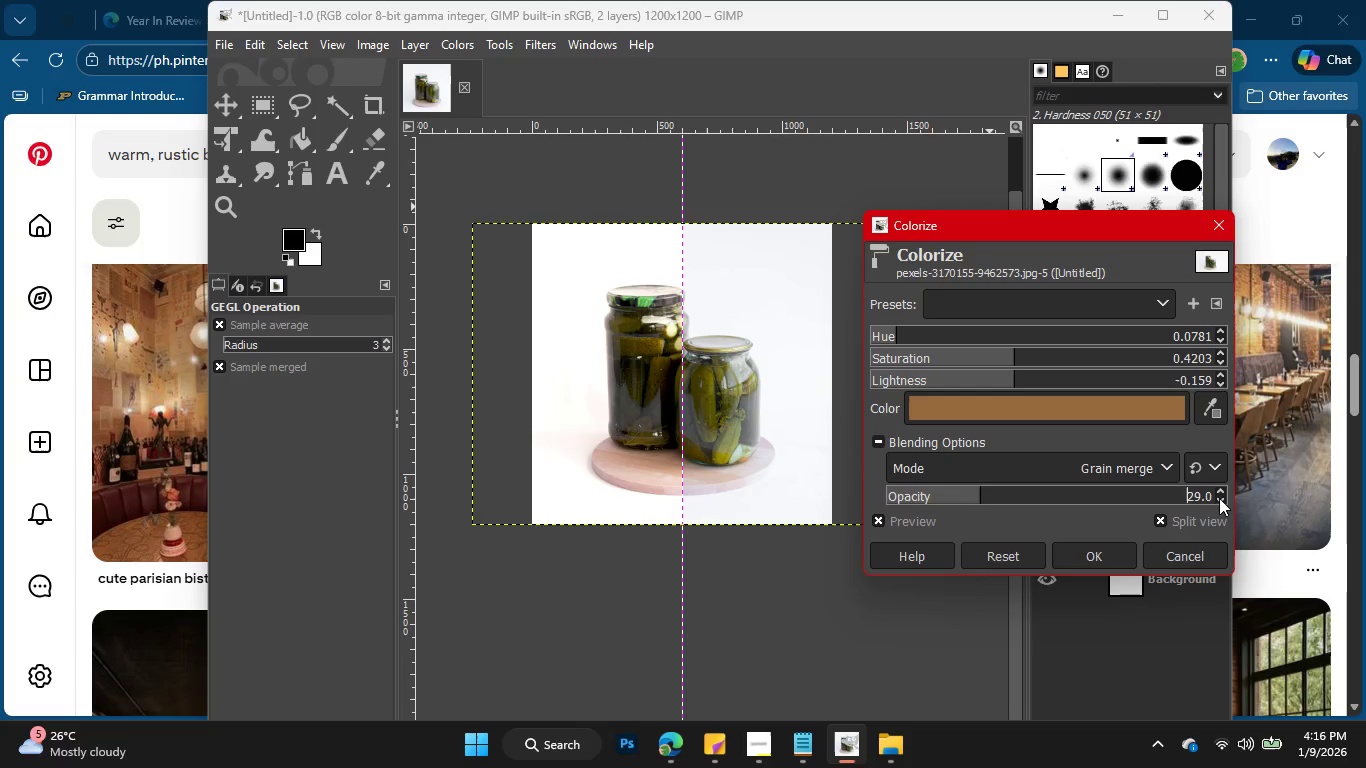 
left_click([1219, 498])
 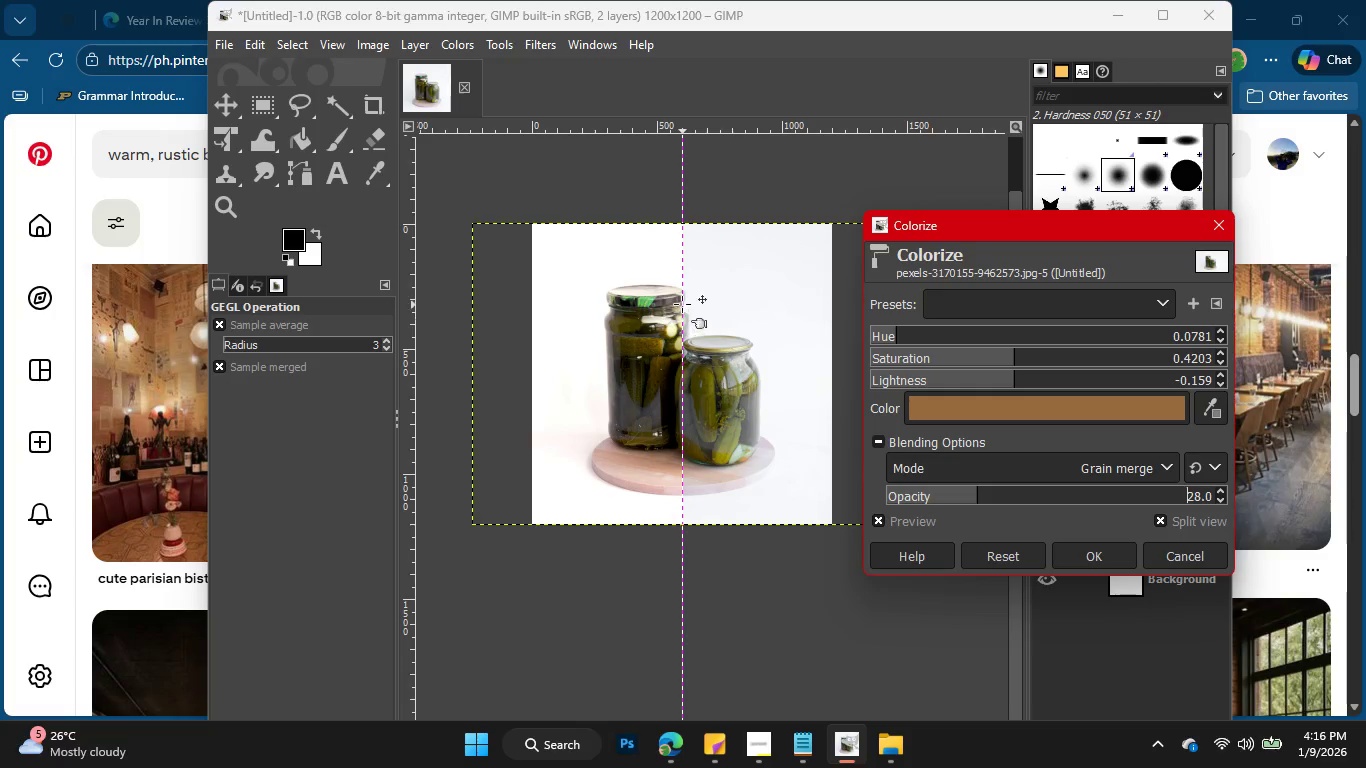 
left_click_drag(start_coordinate=[680, 279], to_coordinate=[873, 325])
 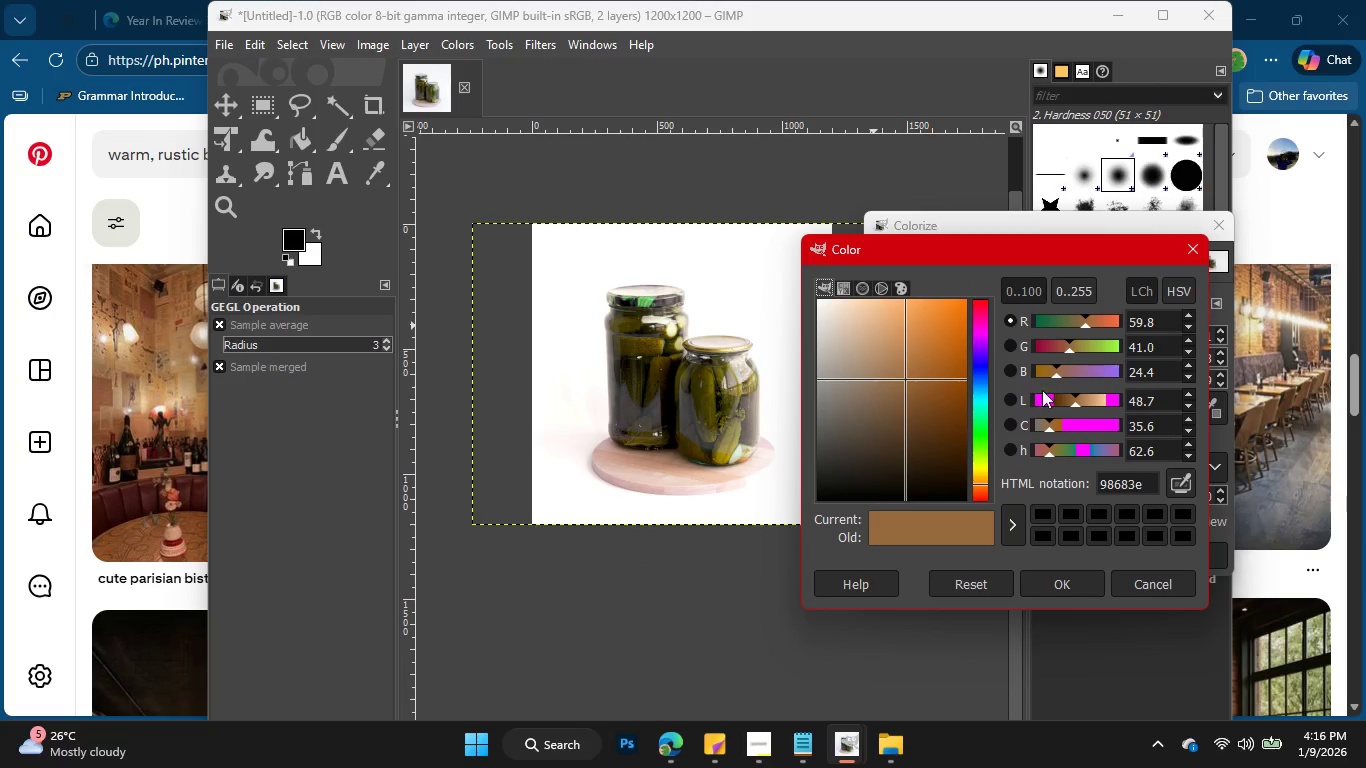 
left_click_drag(start_coordinate=[905, 382], to_coordinate=[915, 357])
 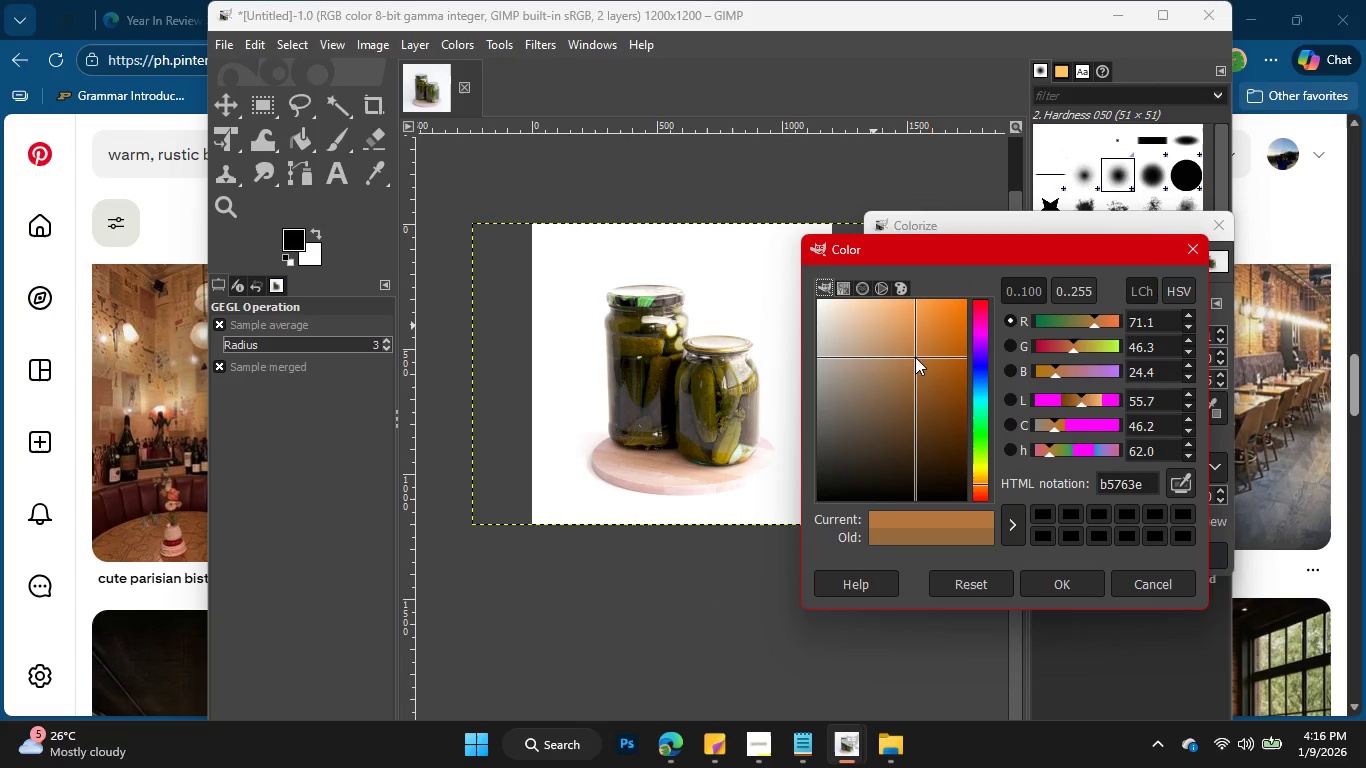 
left_click_drag(start_coordinate=[915, 357], to_coordinate=[932, 405])
 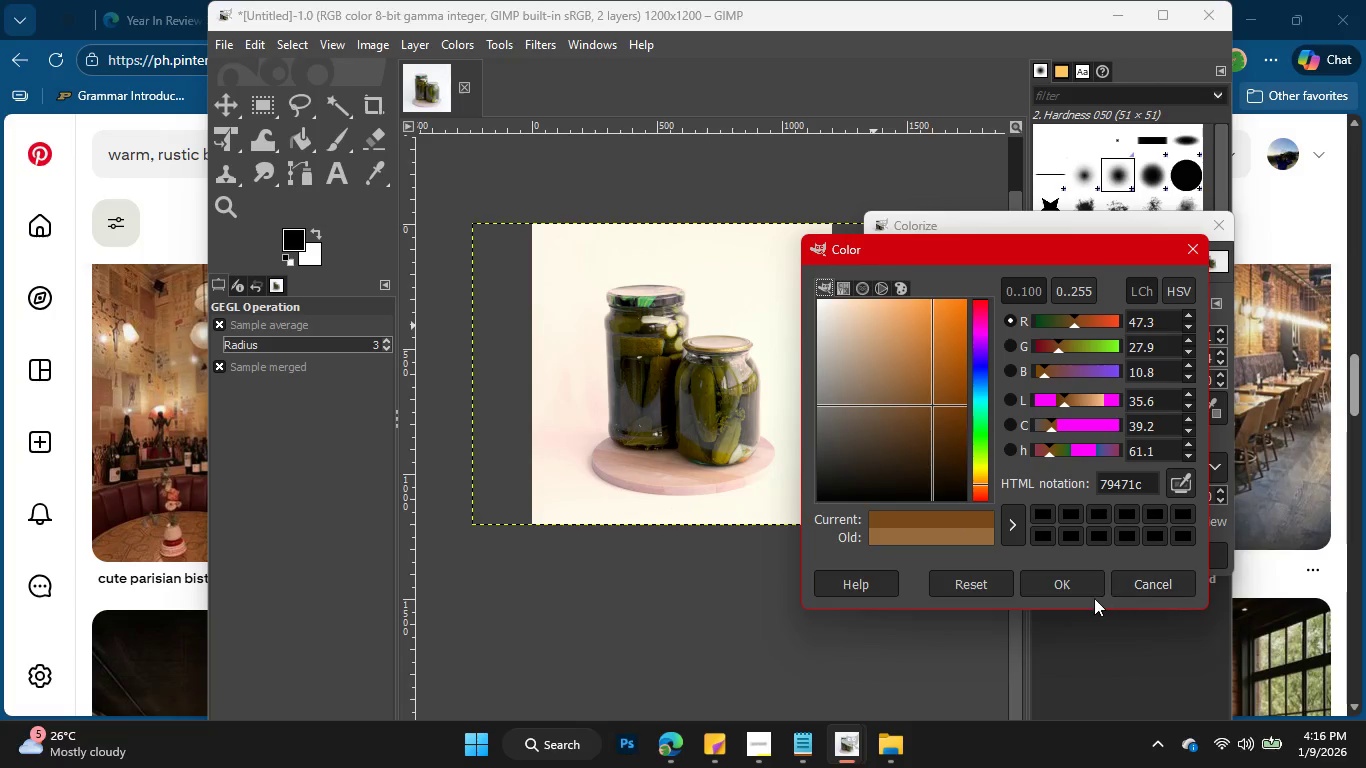 
left_click([1083, 585])
 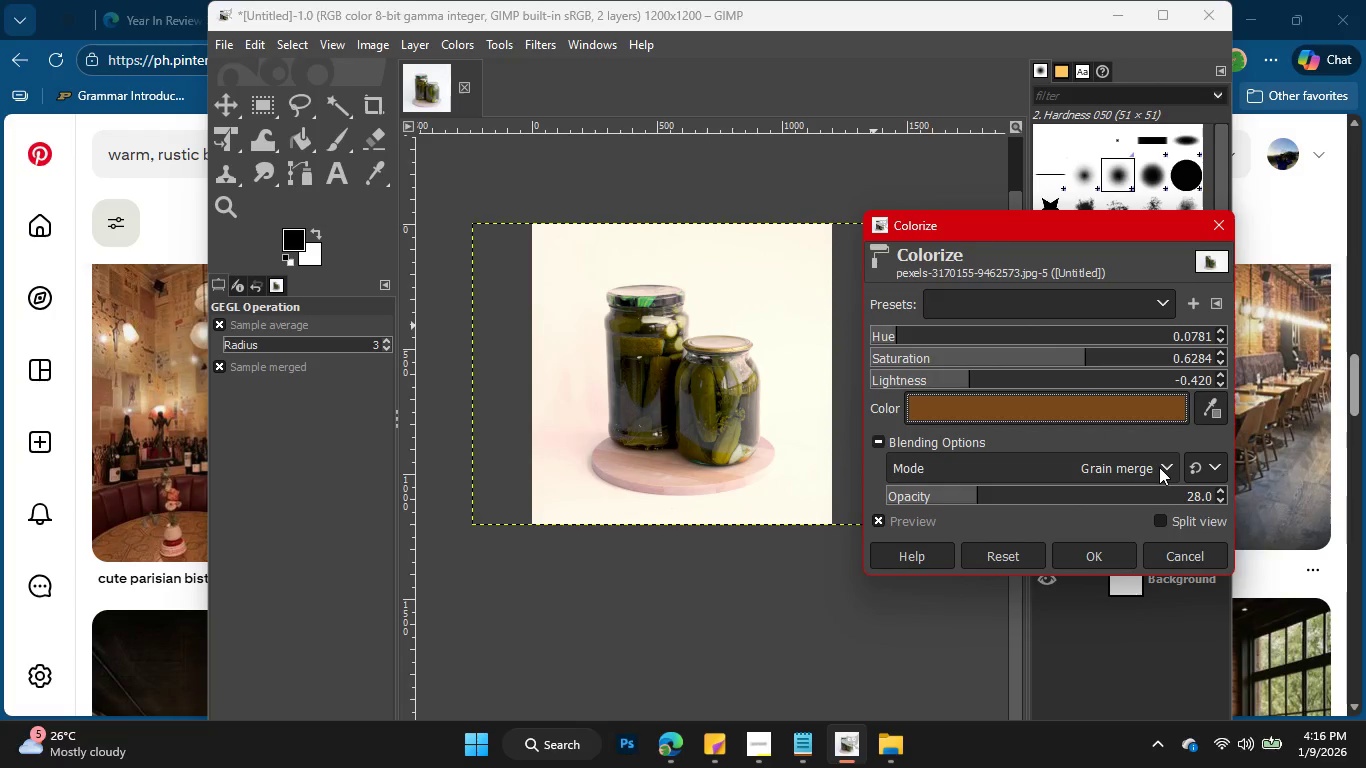 
left_click([1117, 559])
 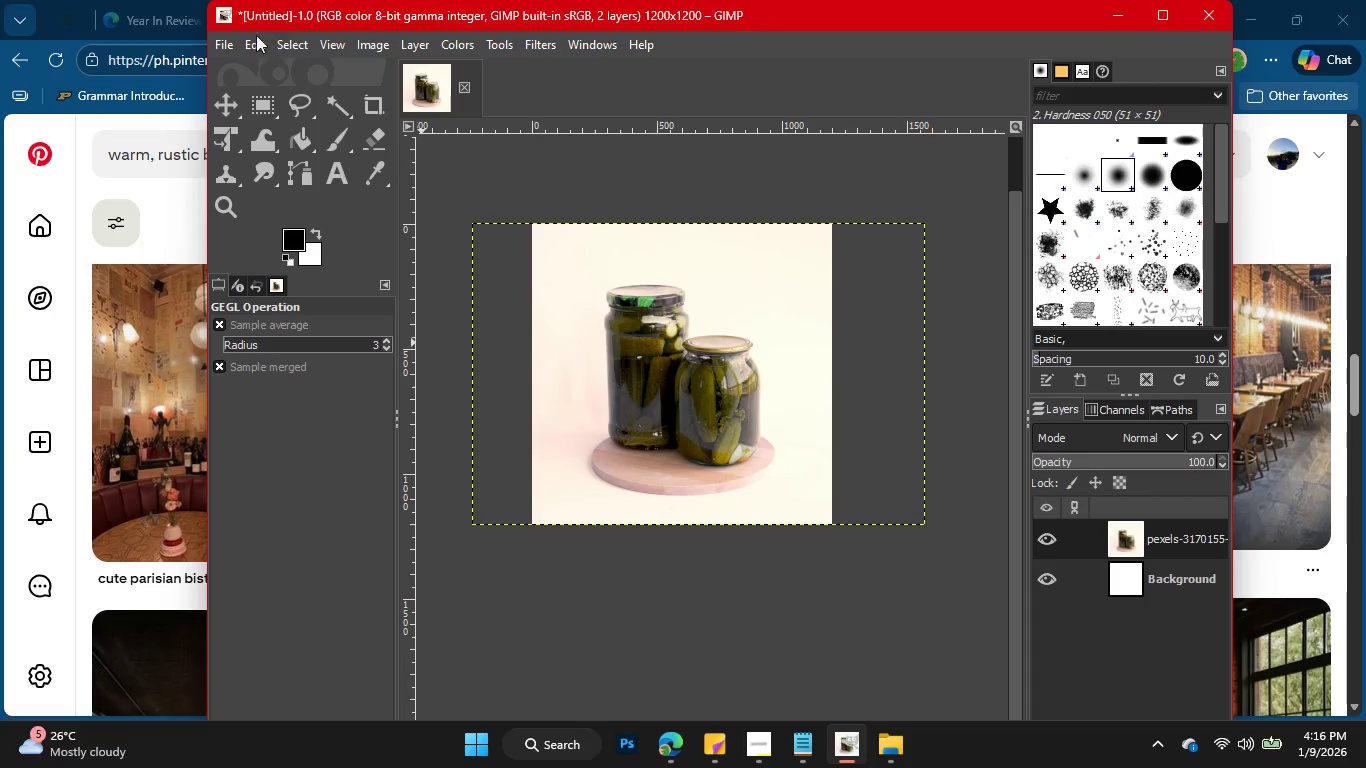 
left_click([218, 47])